 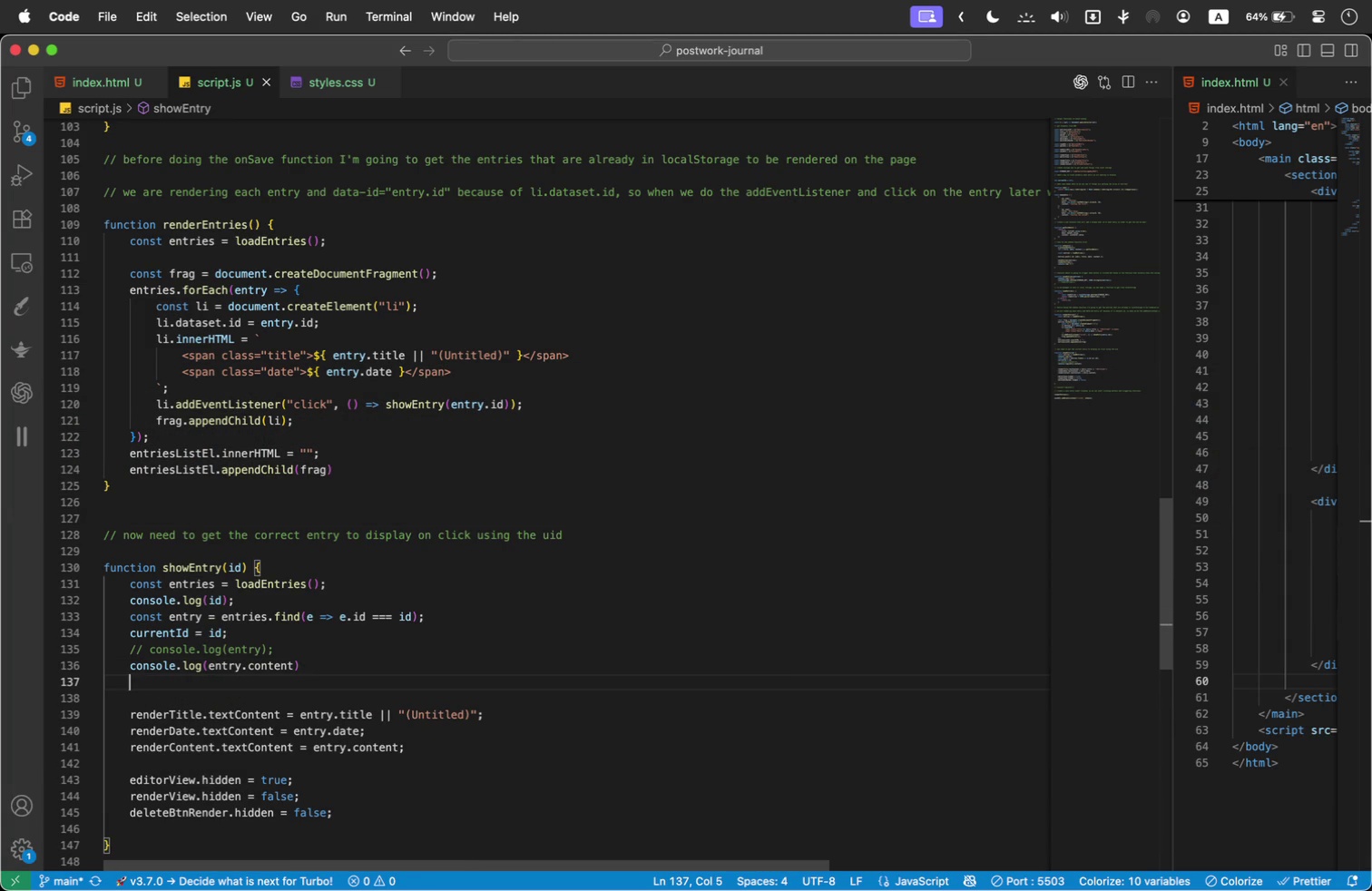 
type(console.log(entry.title)
 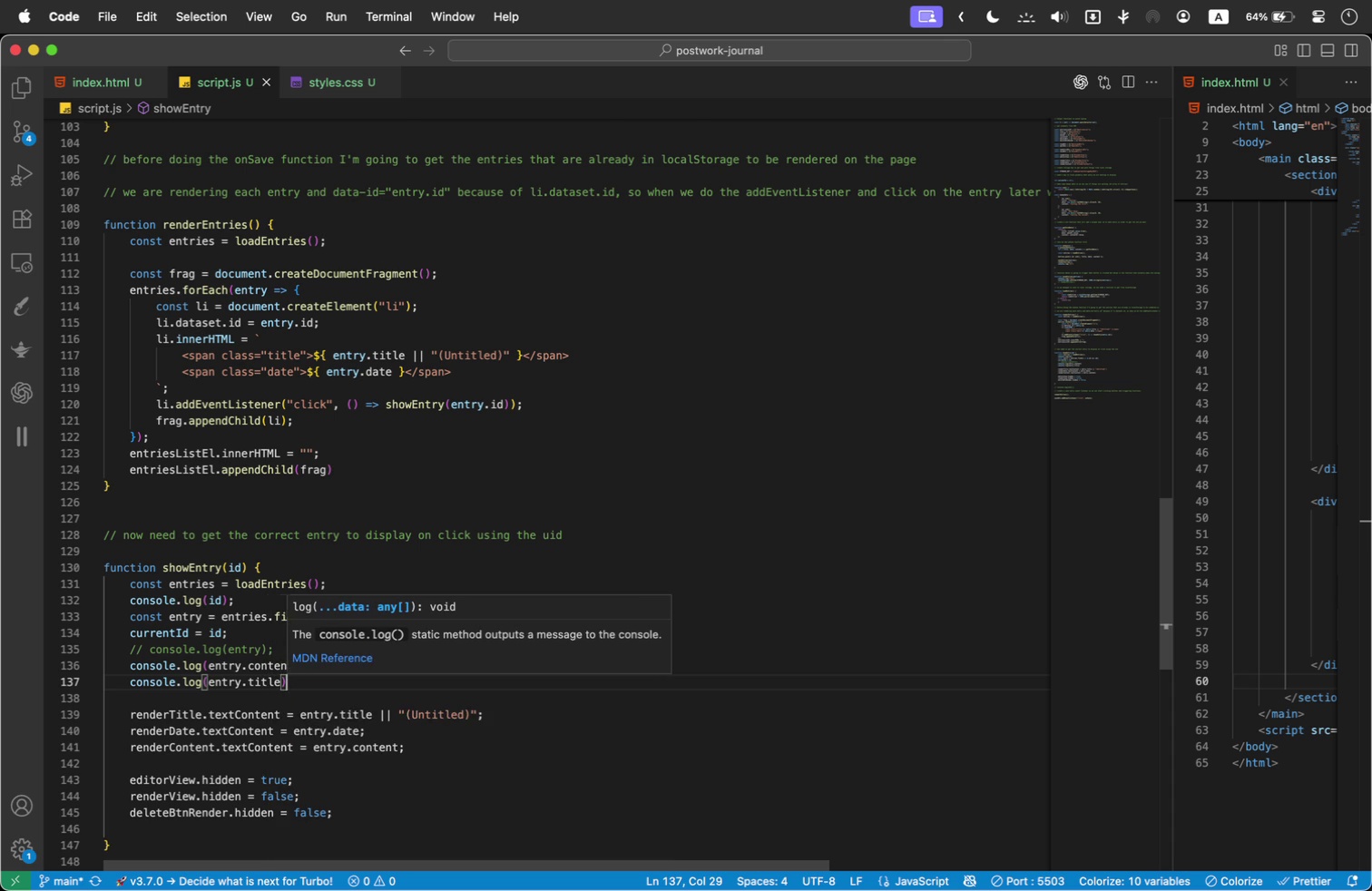 
key(ArrowRight)
 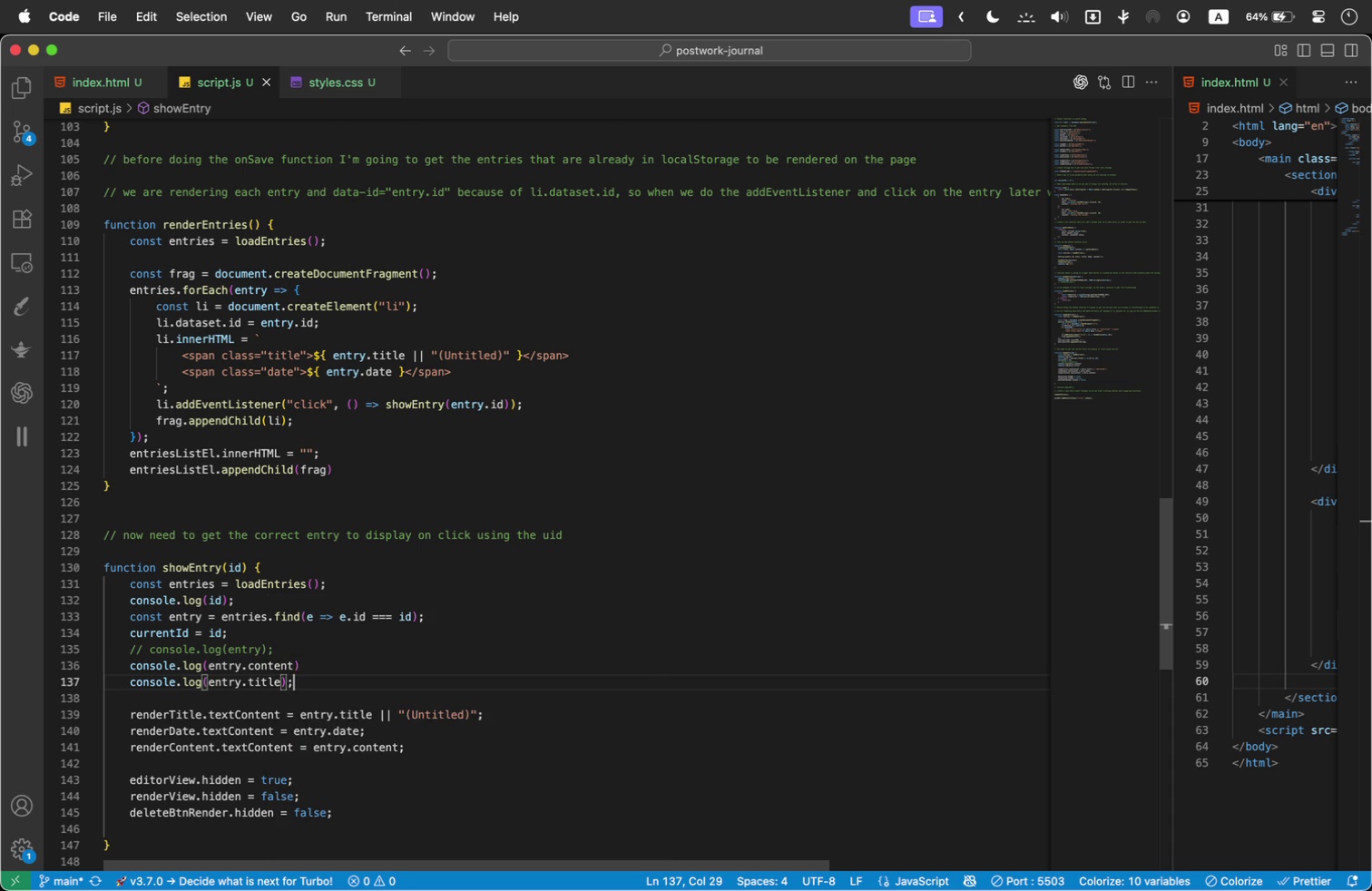 
key(Semicolon)
 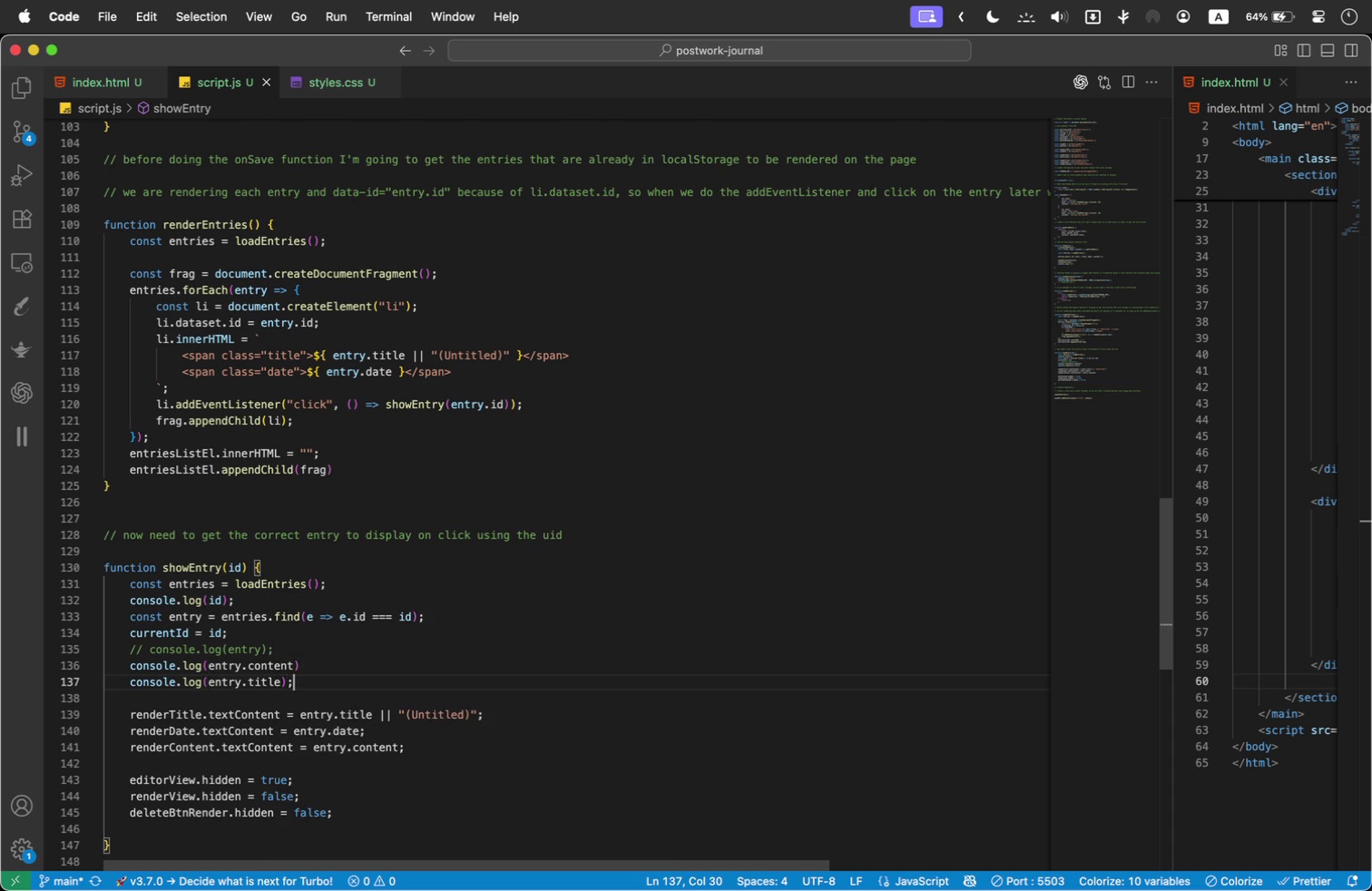 
key(Meta+CommandLeft)
 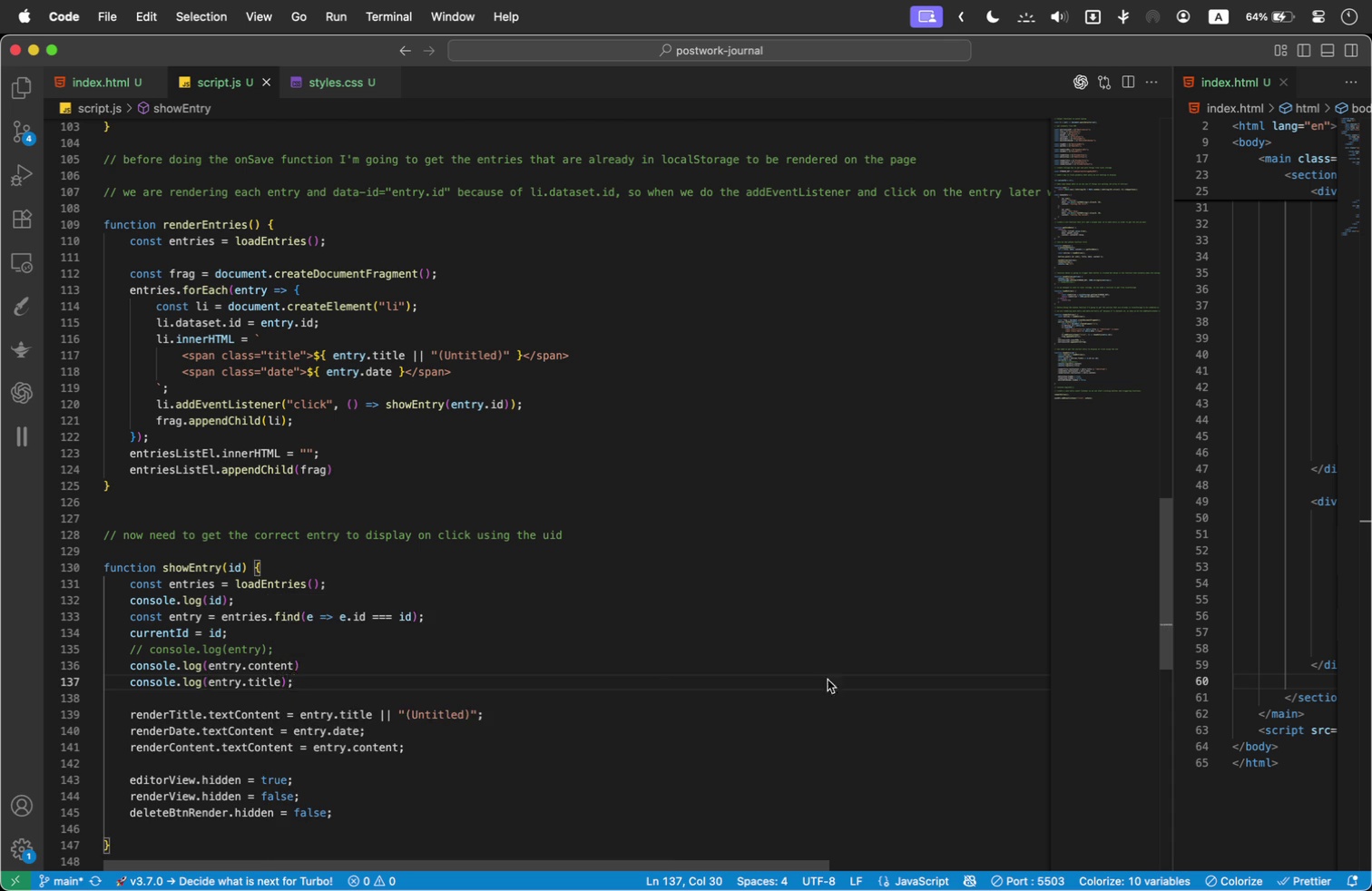 
key(Meta+Tab)
 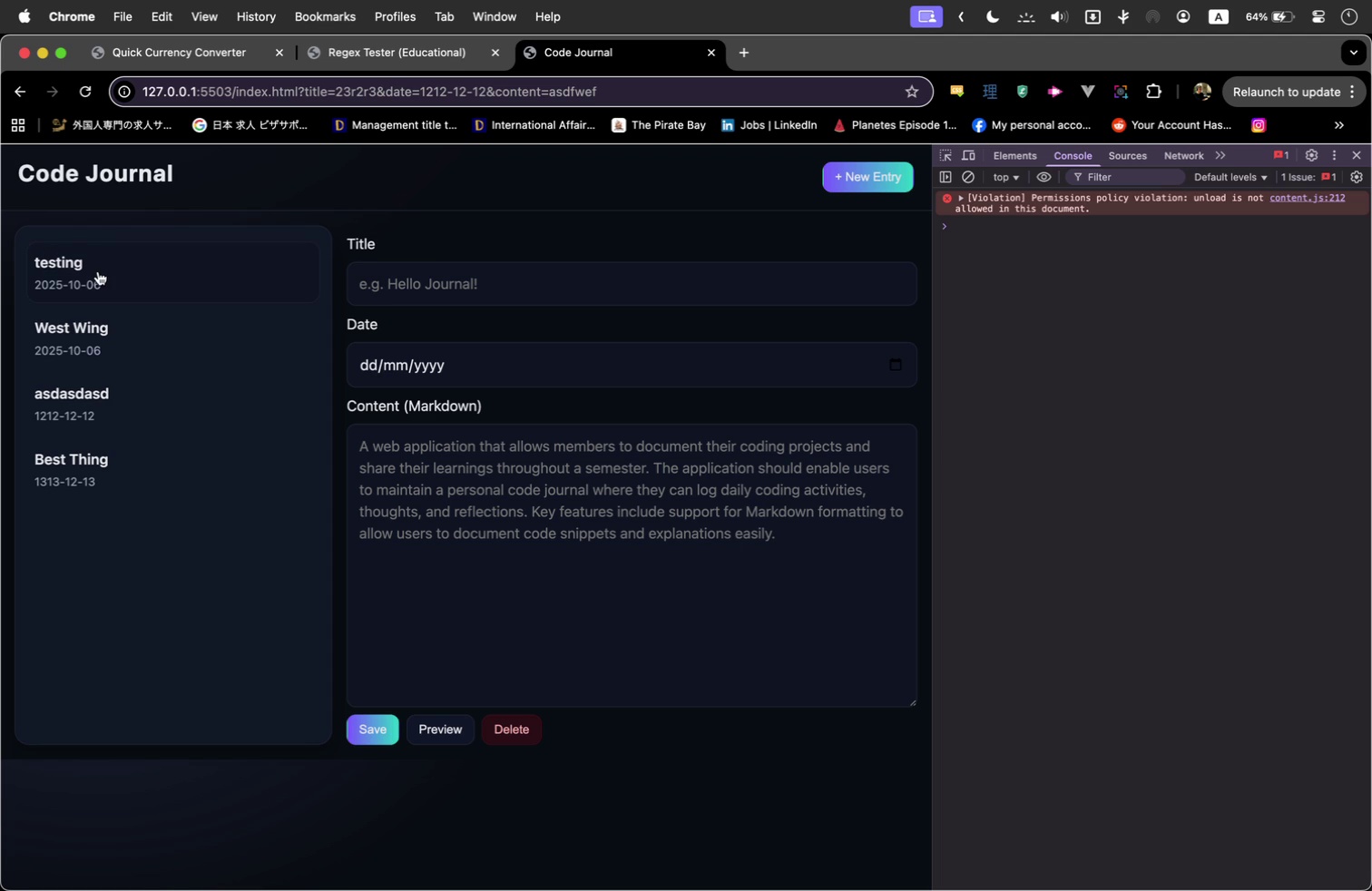 
left_click([99, 271])
 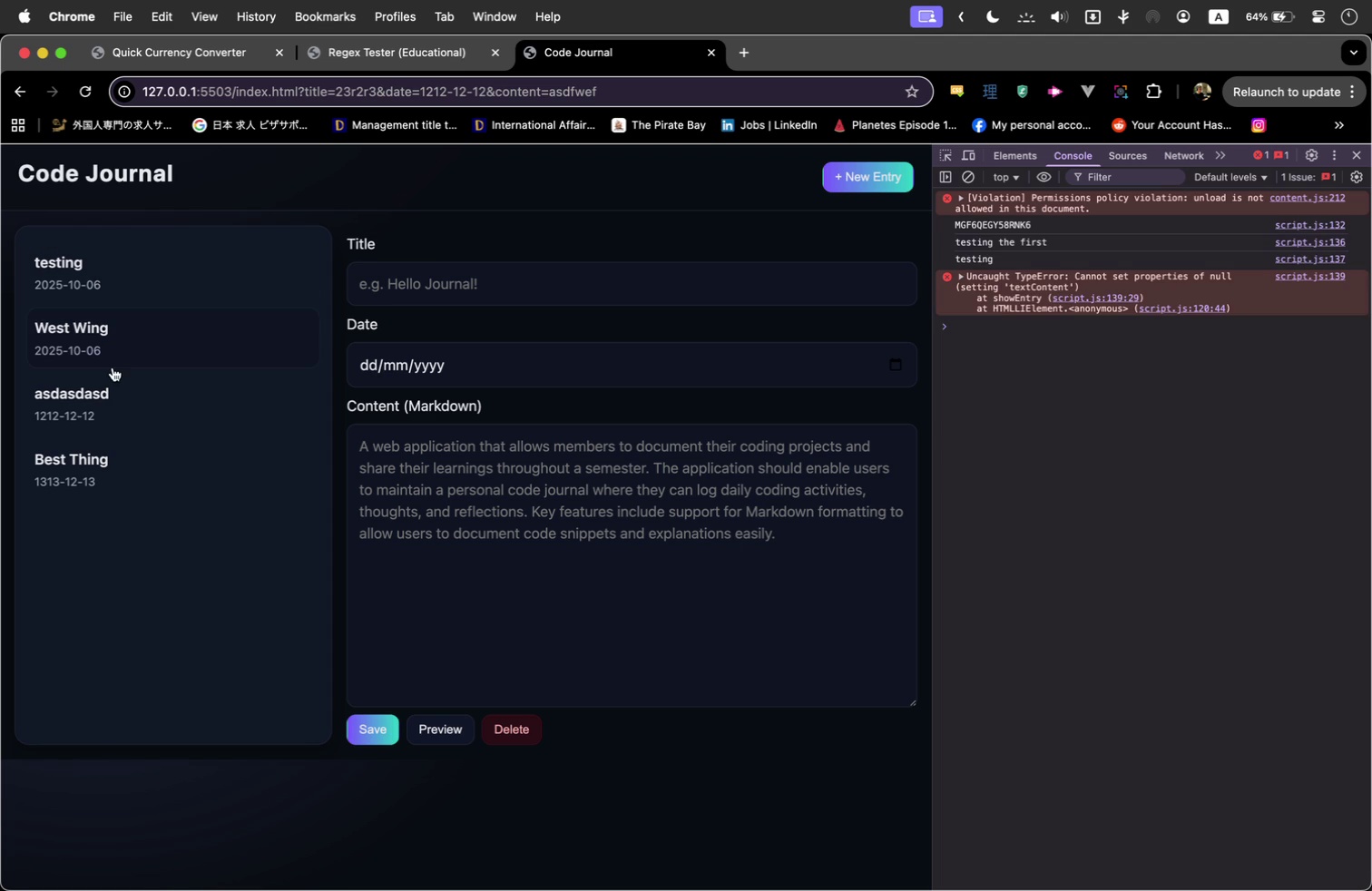 
left_click([113, 367])
 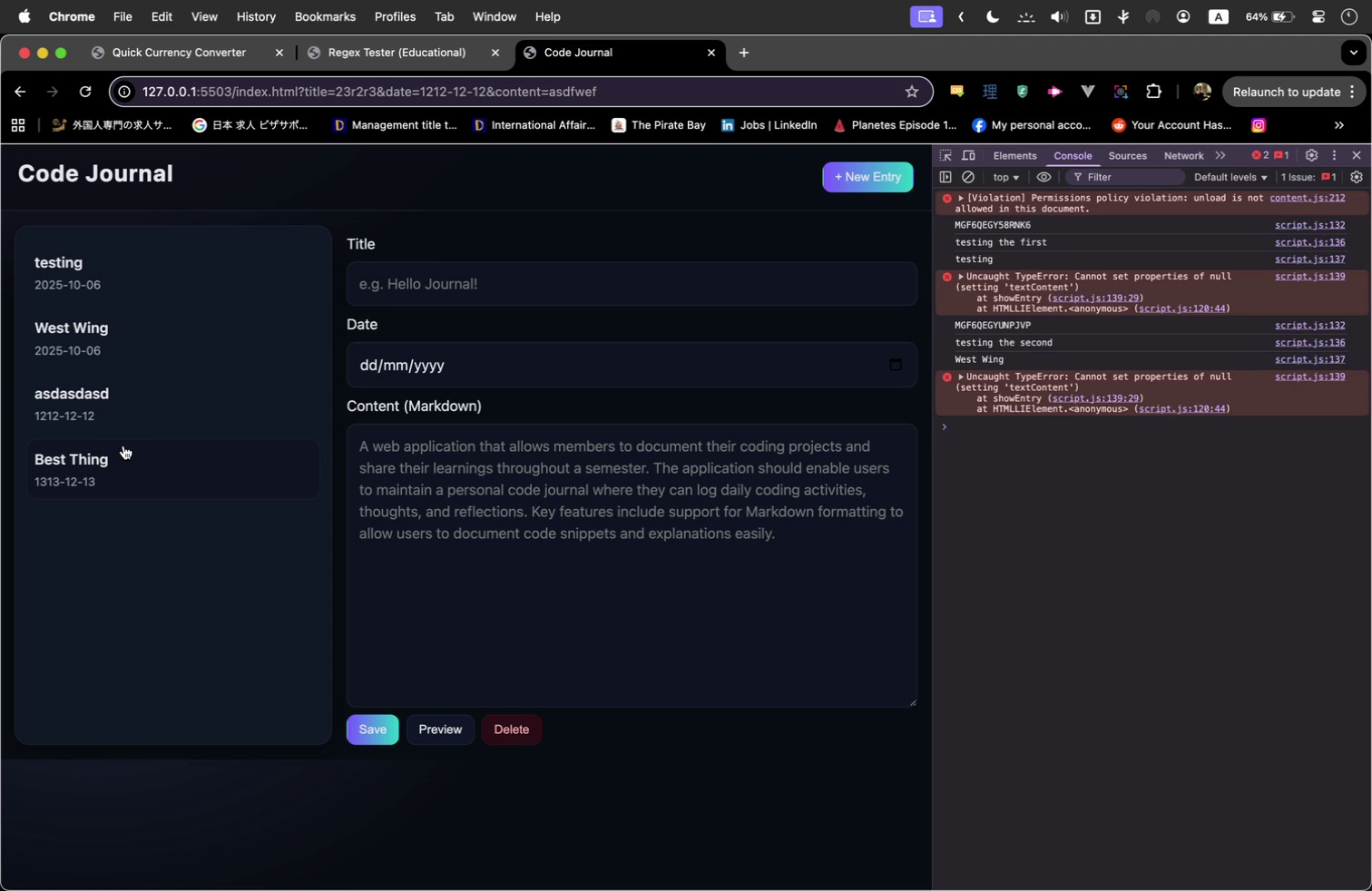 
wait(6.93)
 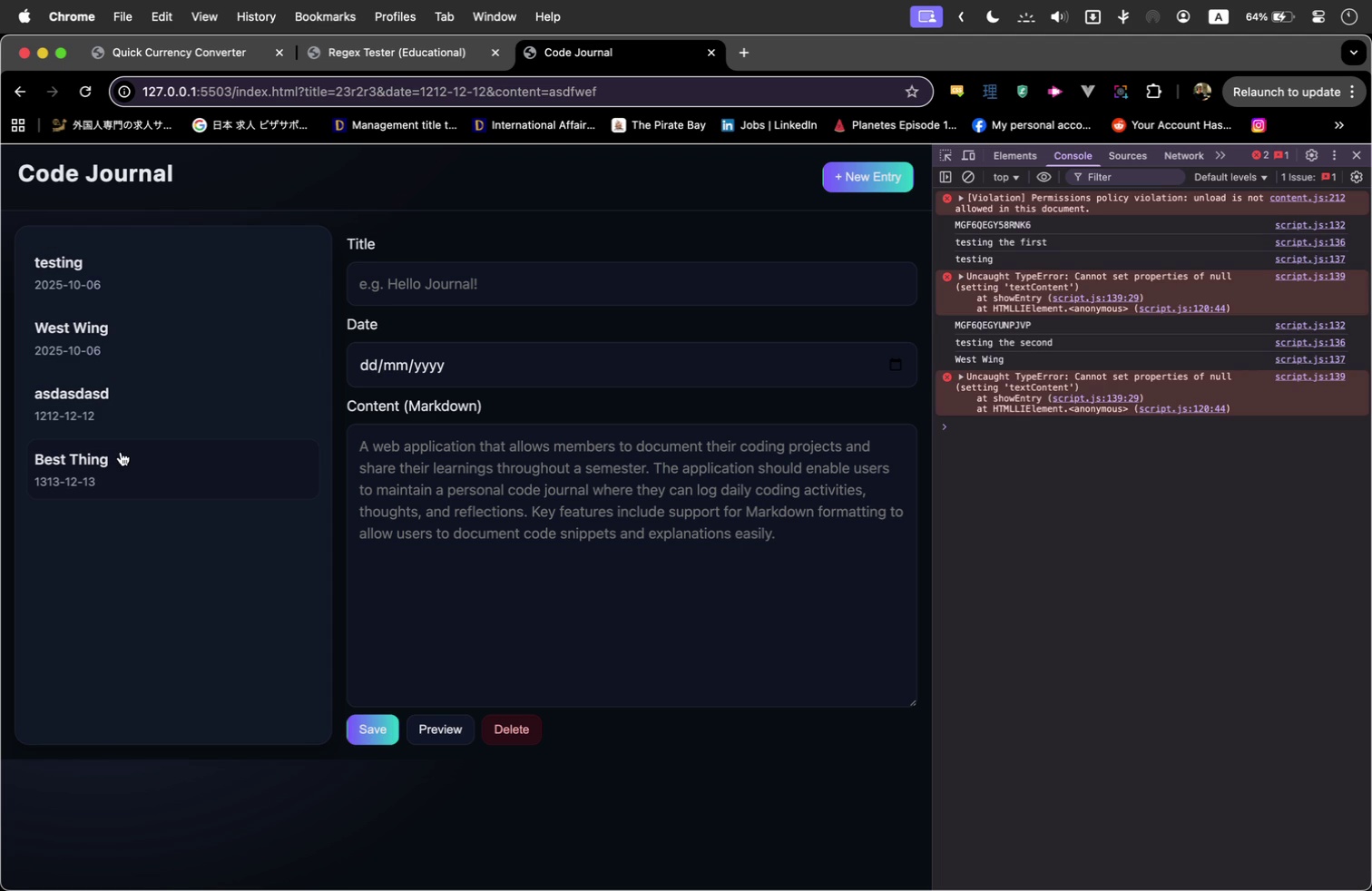 
left_click([121, 470])